 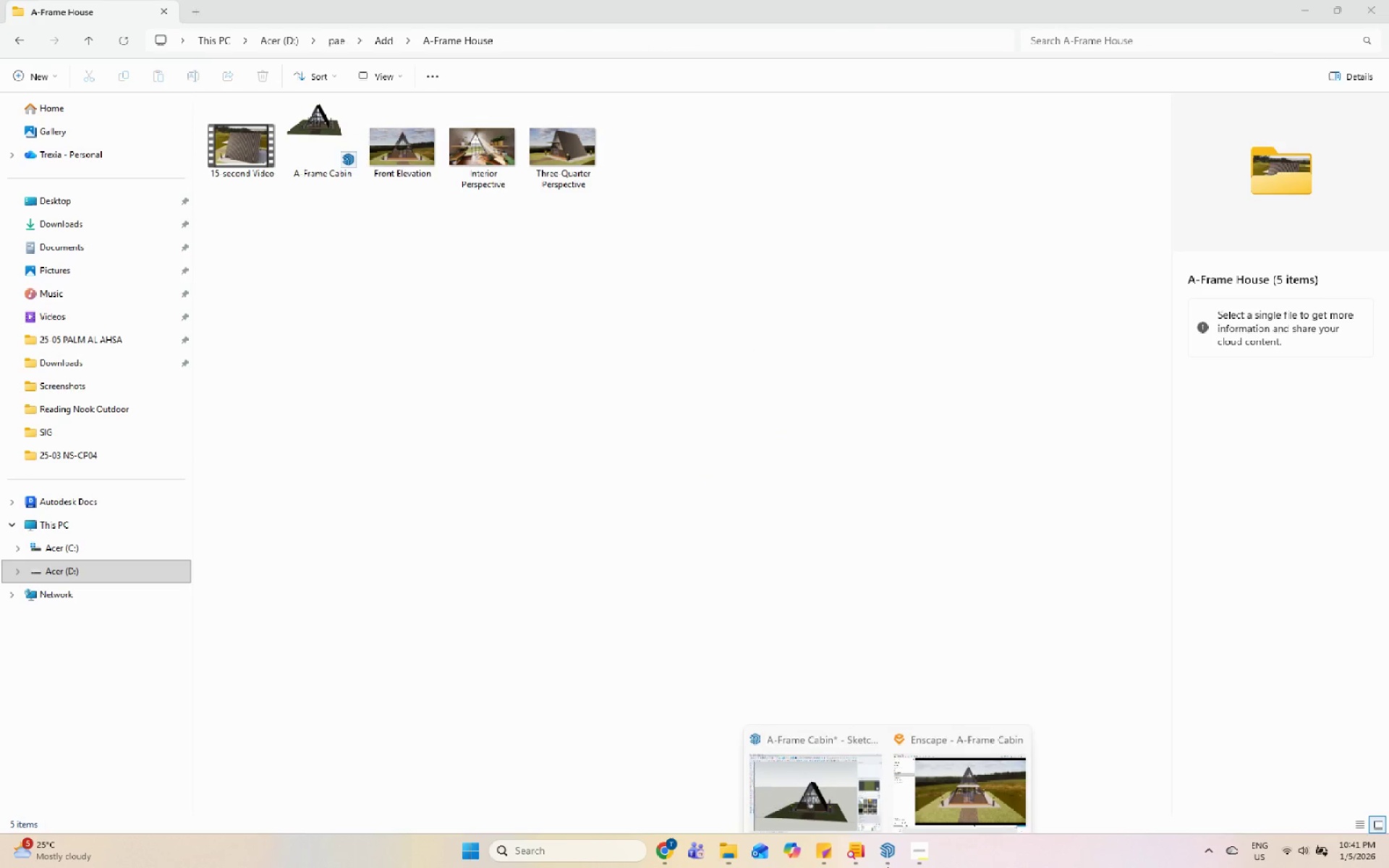 
left_click([932, 762])
 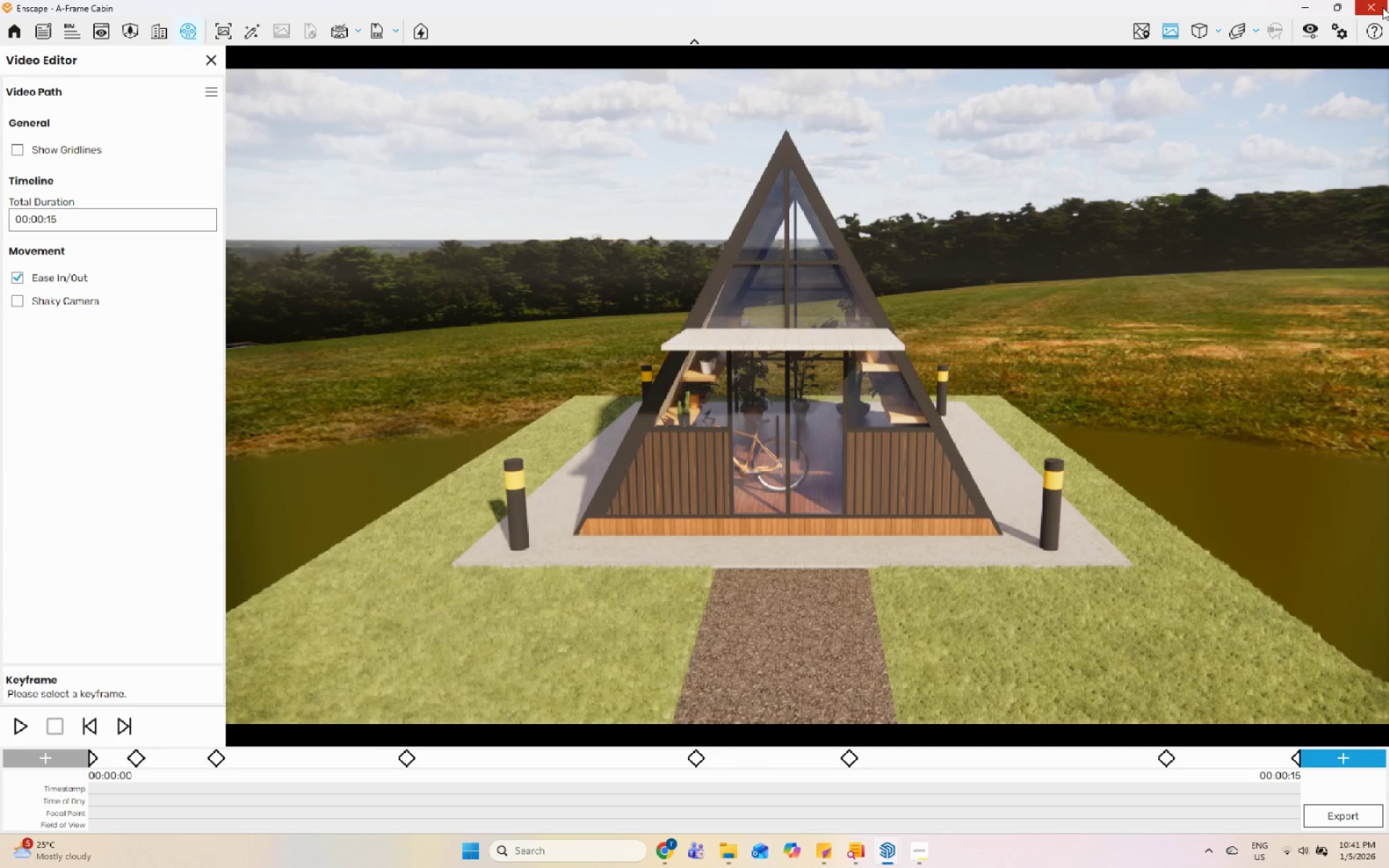 
left_click([1382, 7])
 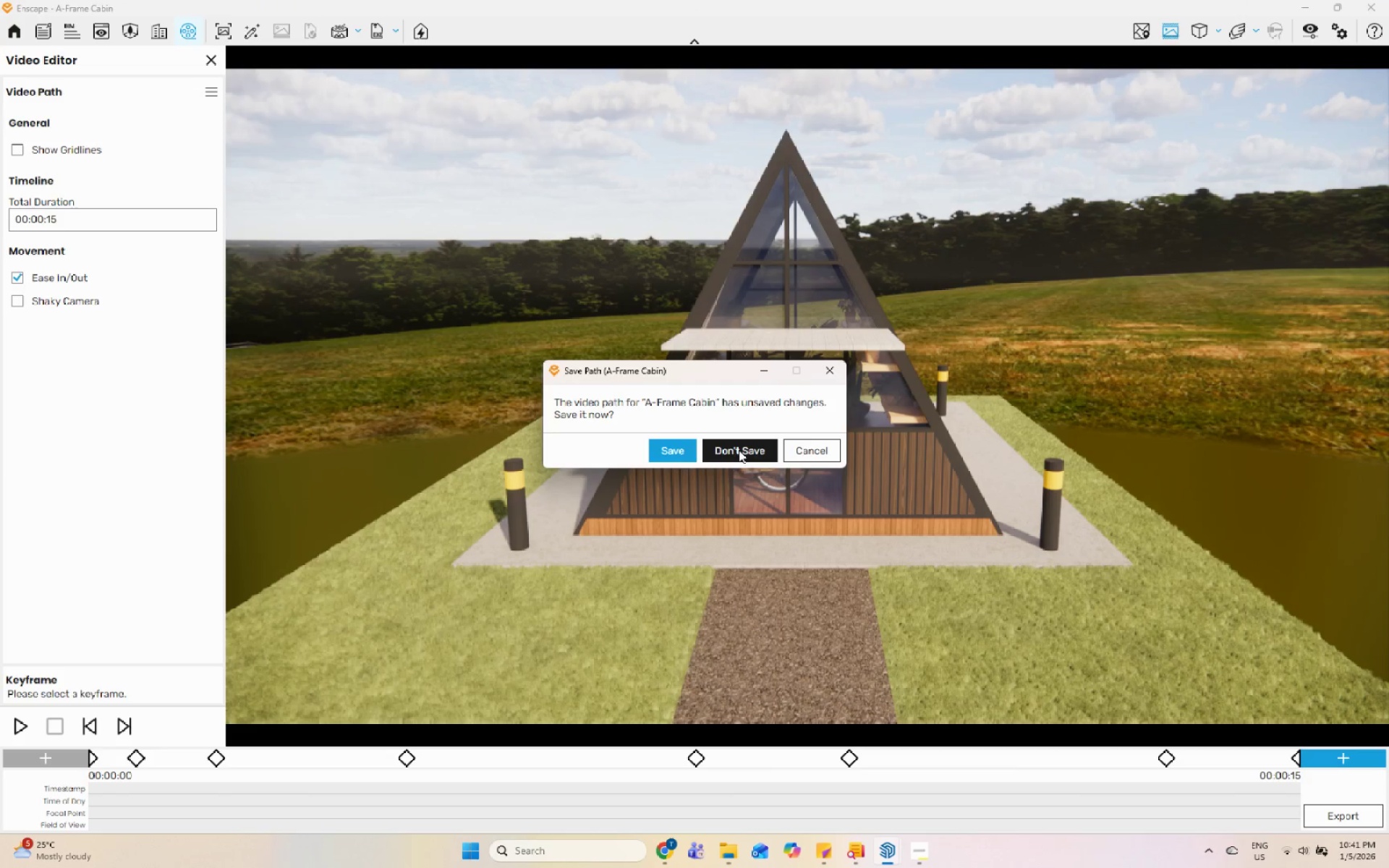 
left_click([681, 454])
 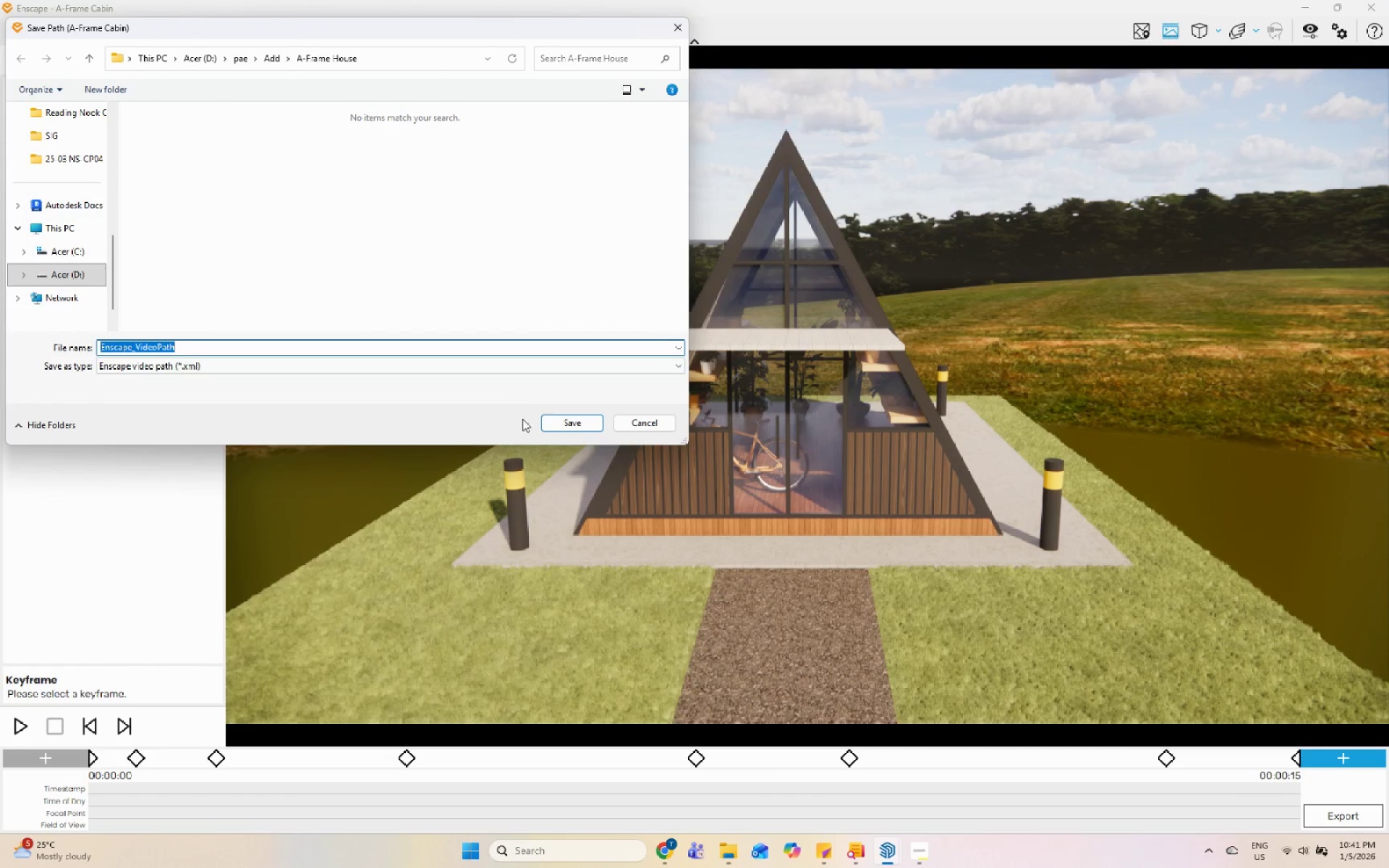 
left_click([555, 417])
 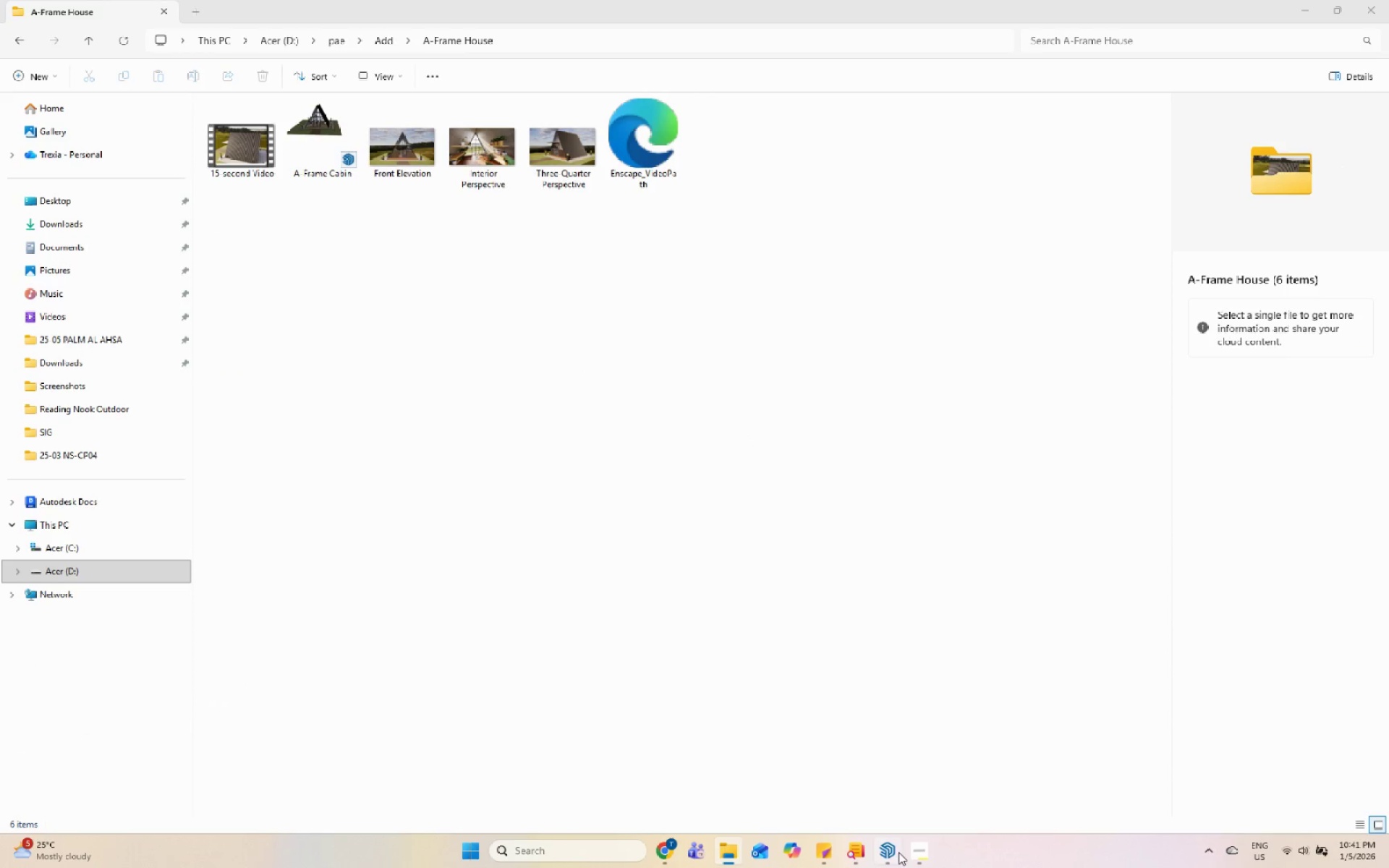 
left_click([883, 854])
 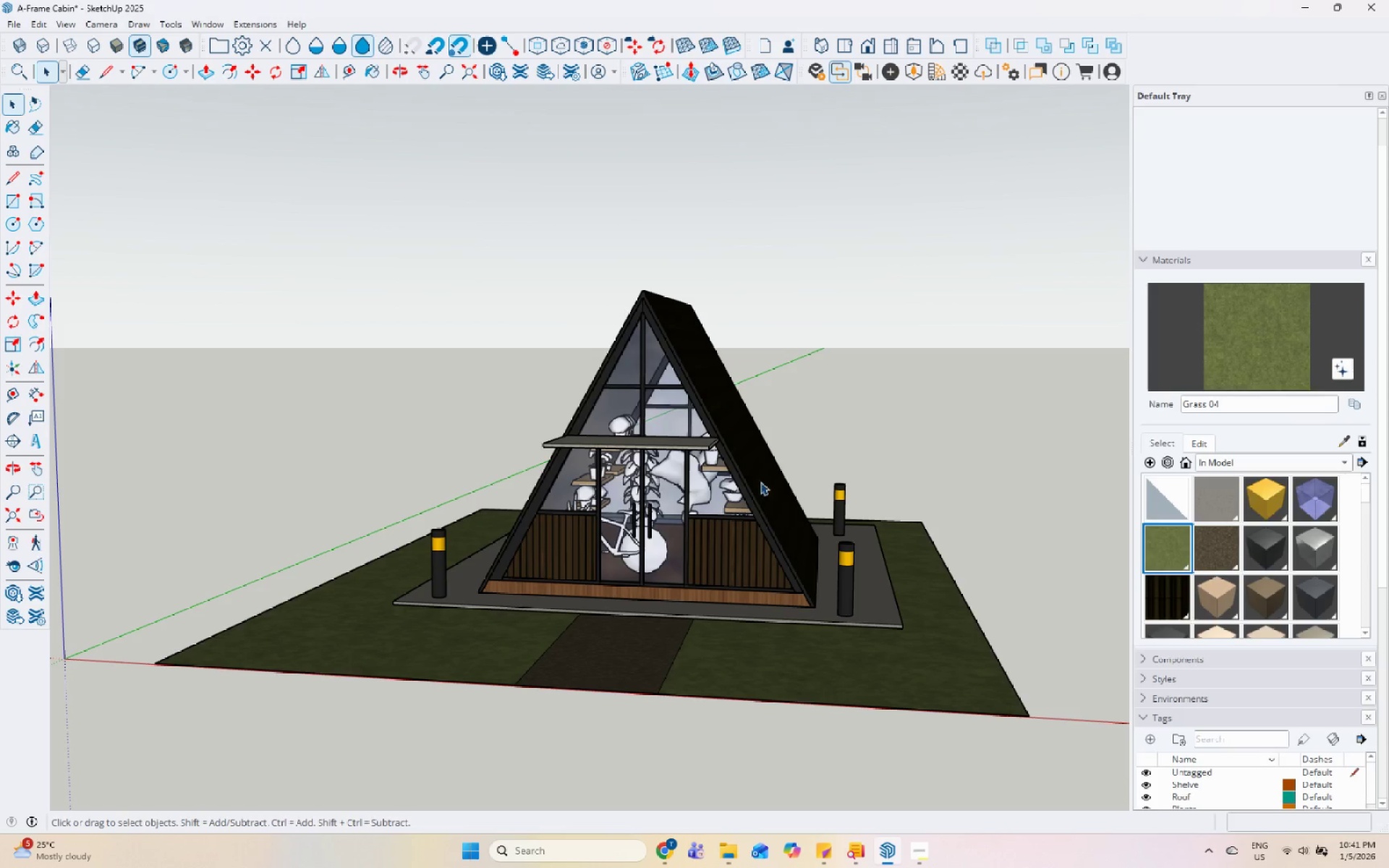 
left_click([760, 478])
 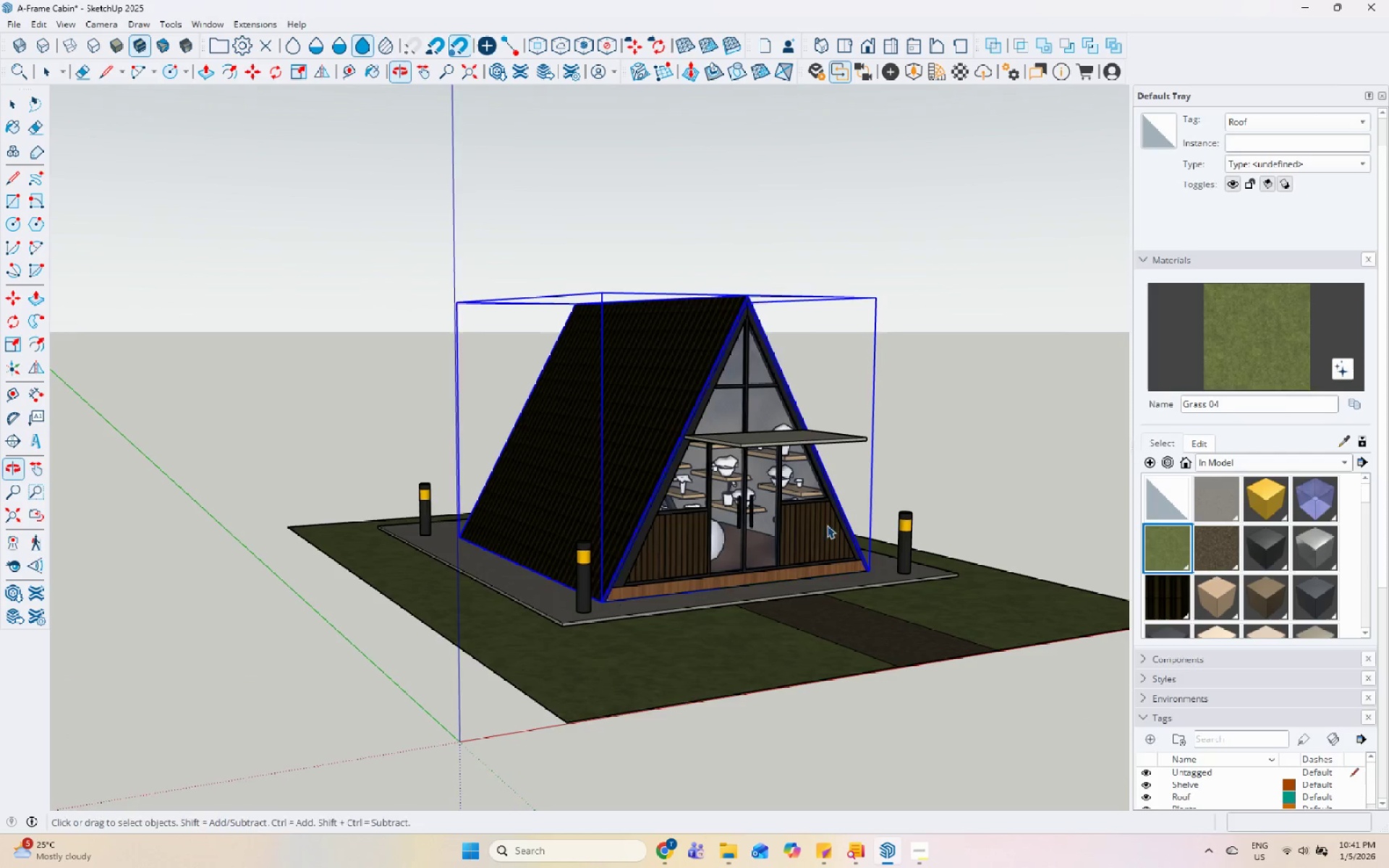 
scroll: coordinate [613, 546], scroll_direction: up, amount: 1.0
 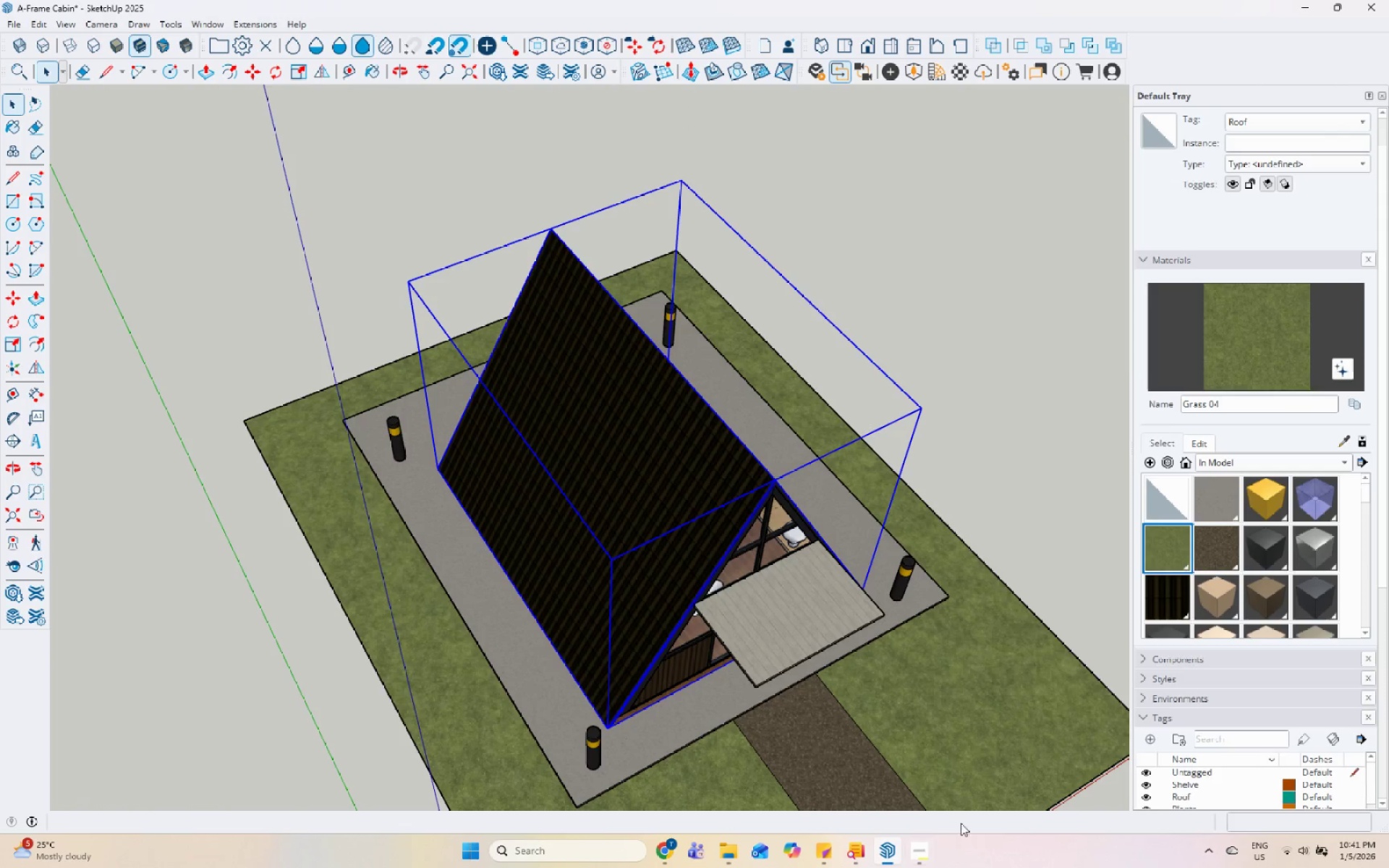 
left_click([922, 851])